 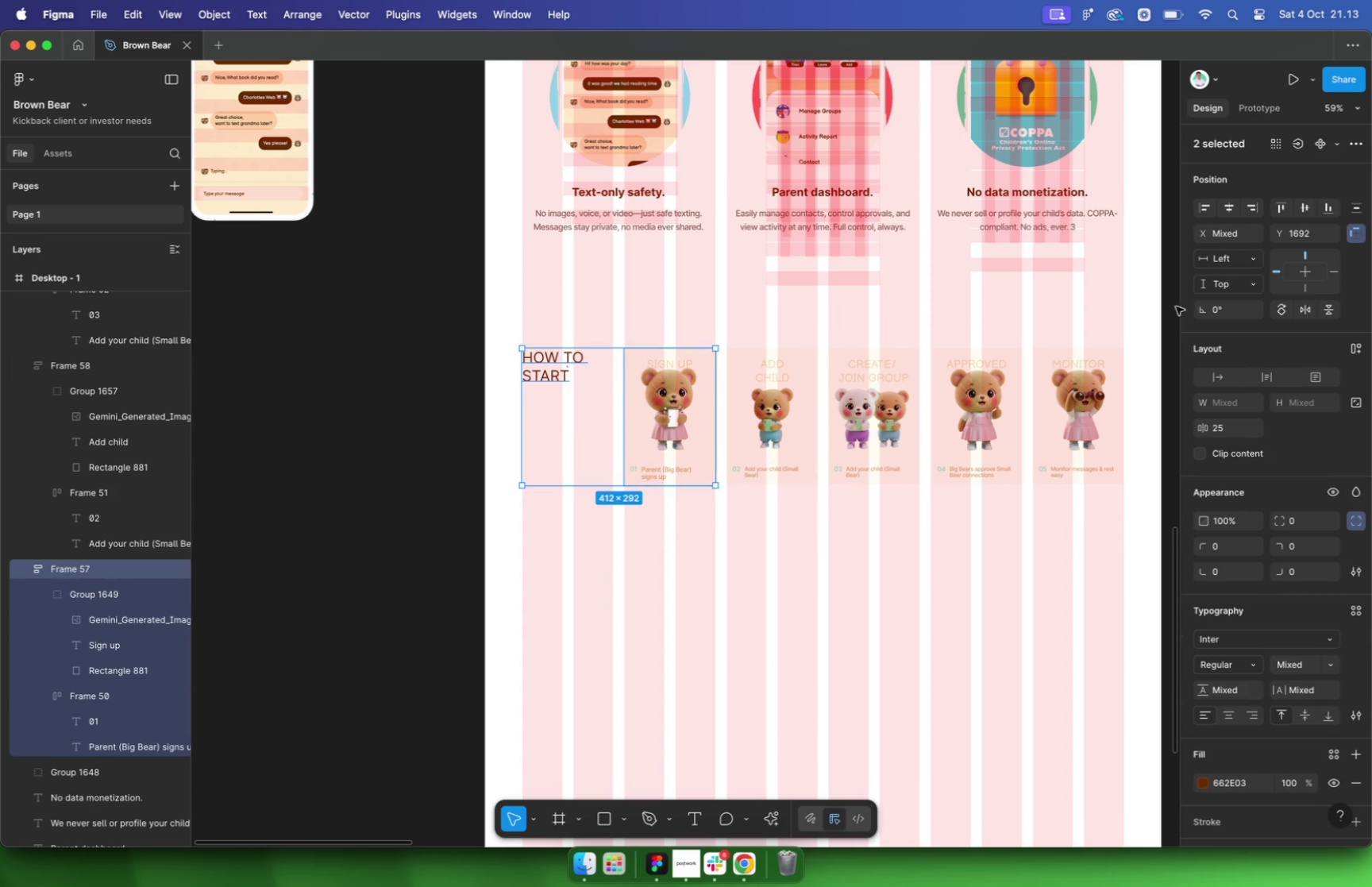 
left_click([1303, 211])
 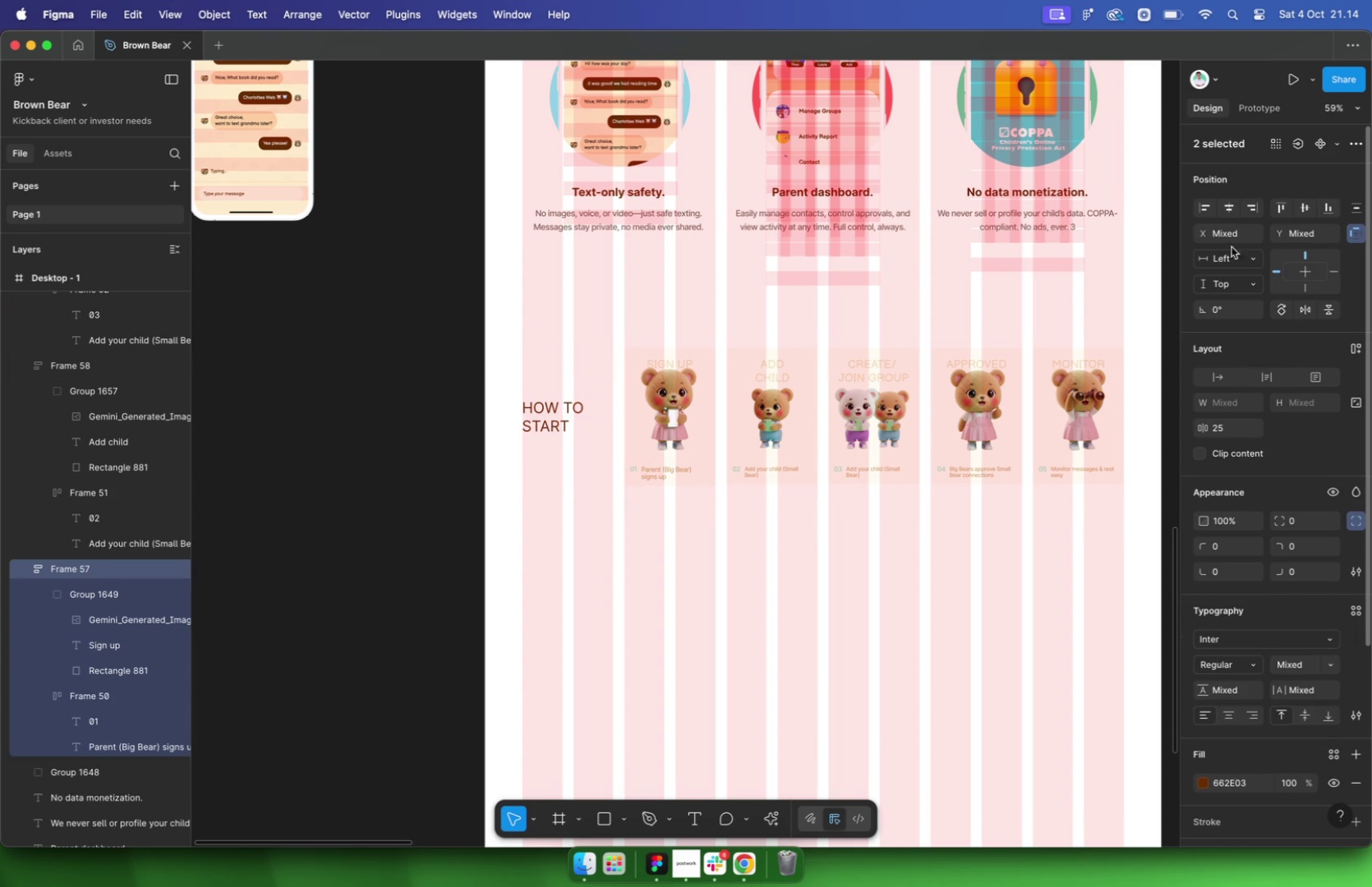 
key(Meta+CommandLeft)
 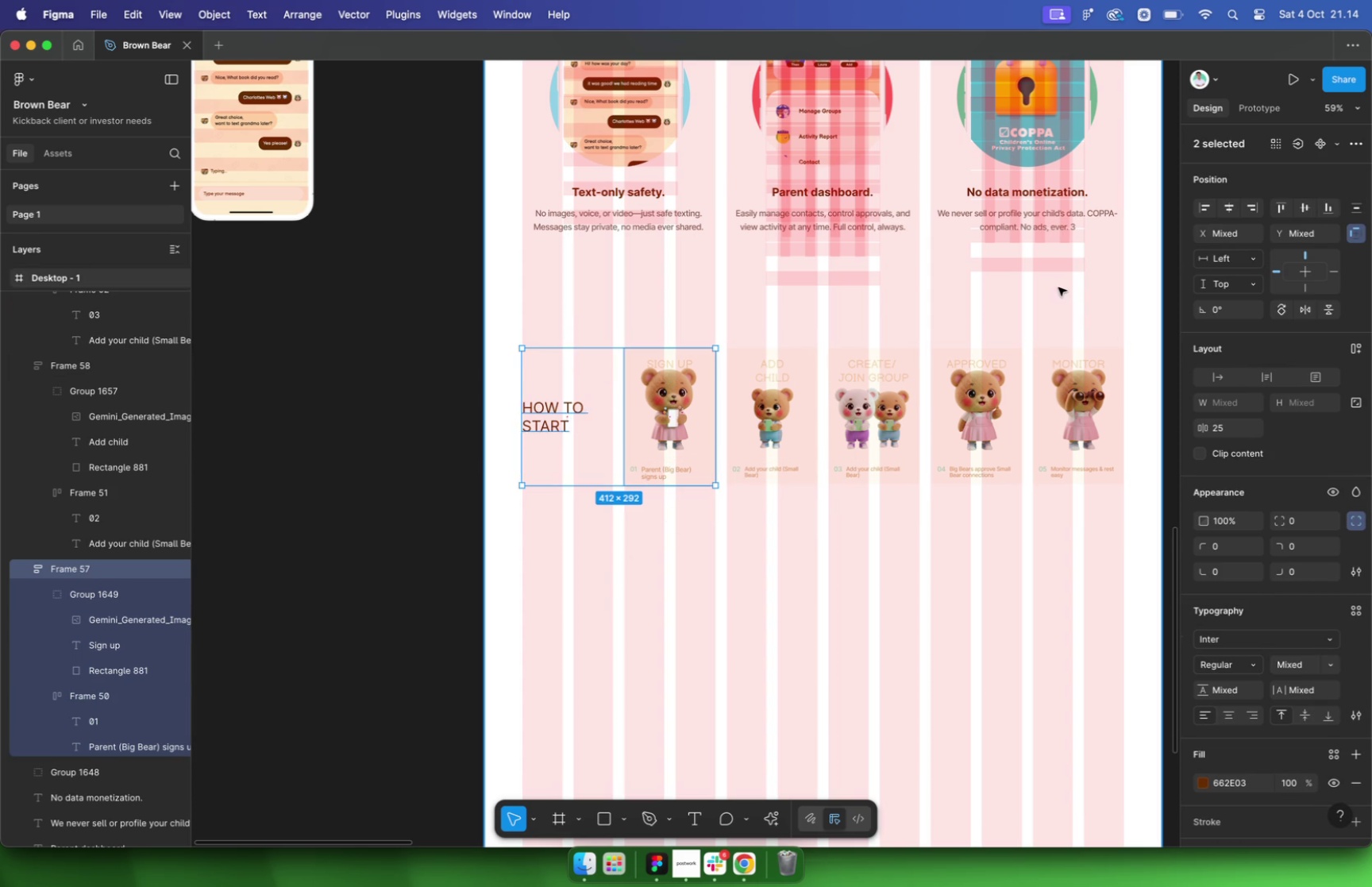 
key(Meta+Z)
 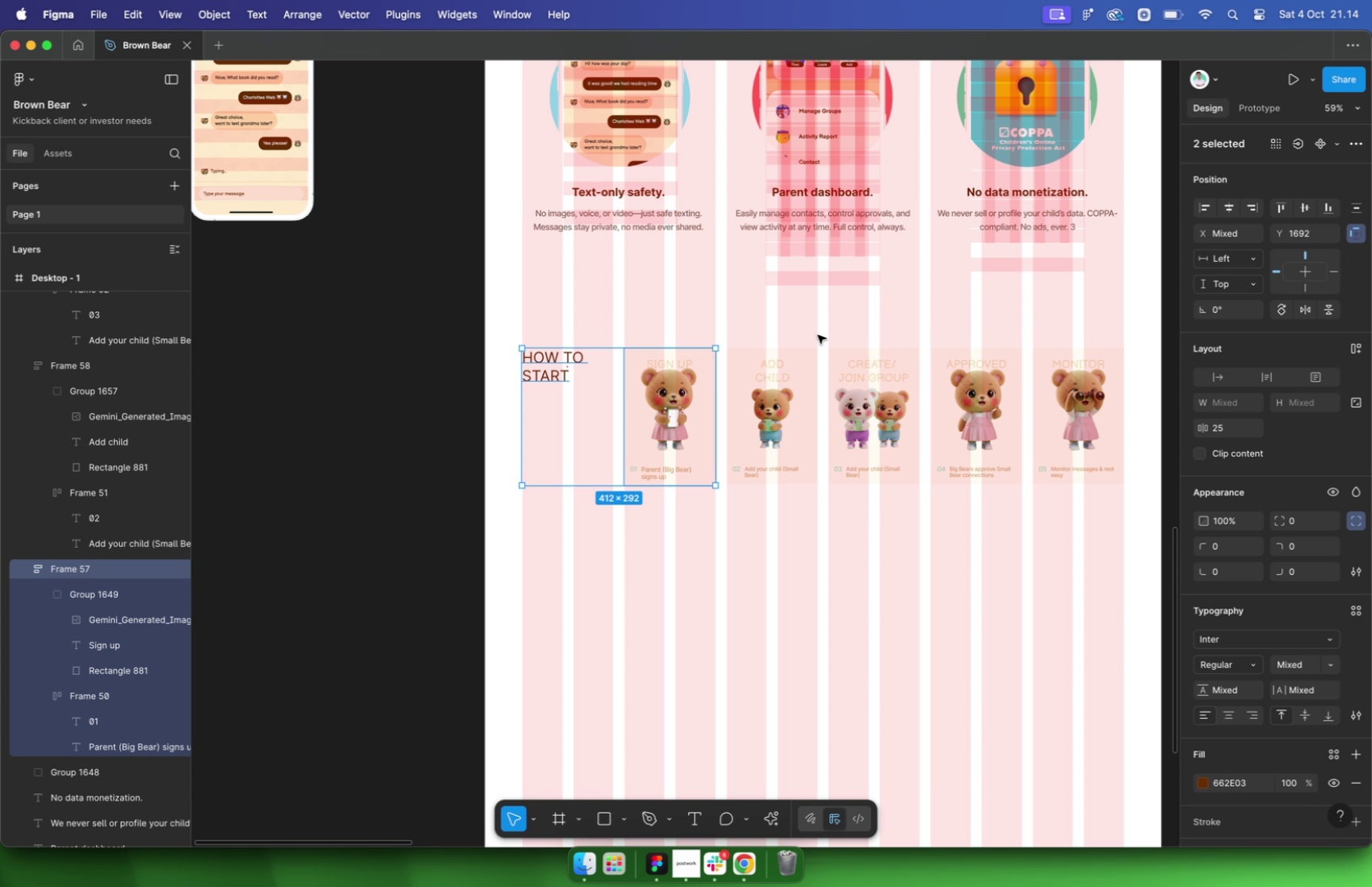 
wait(10.17)
 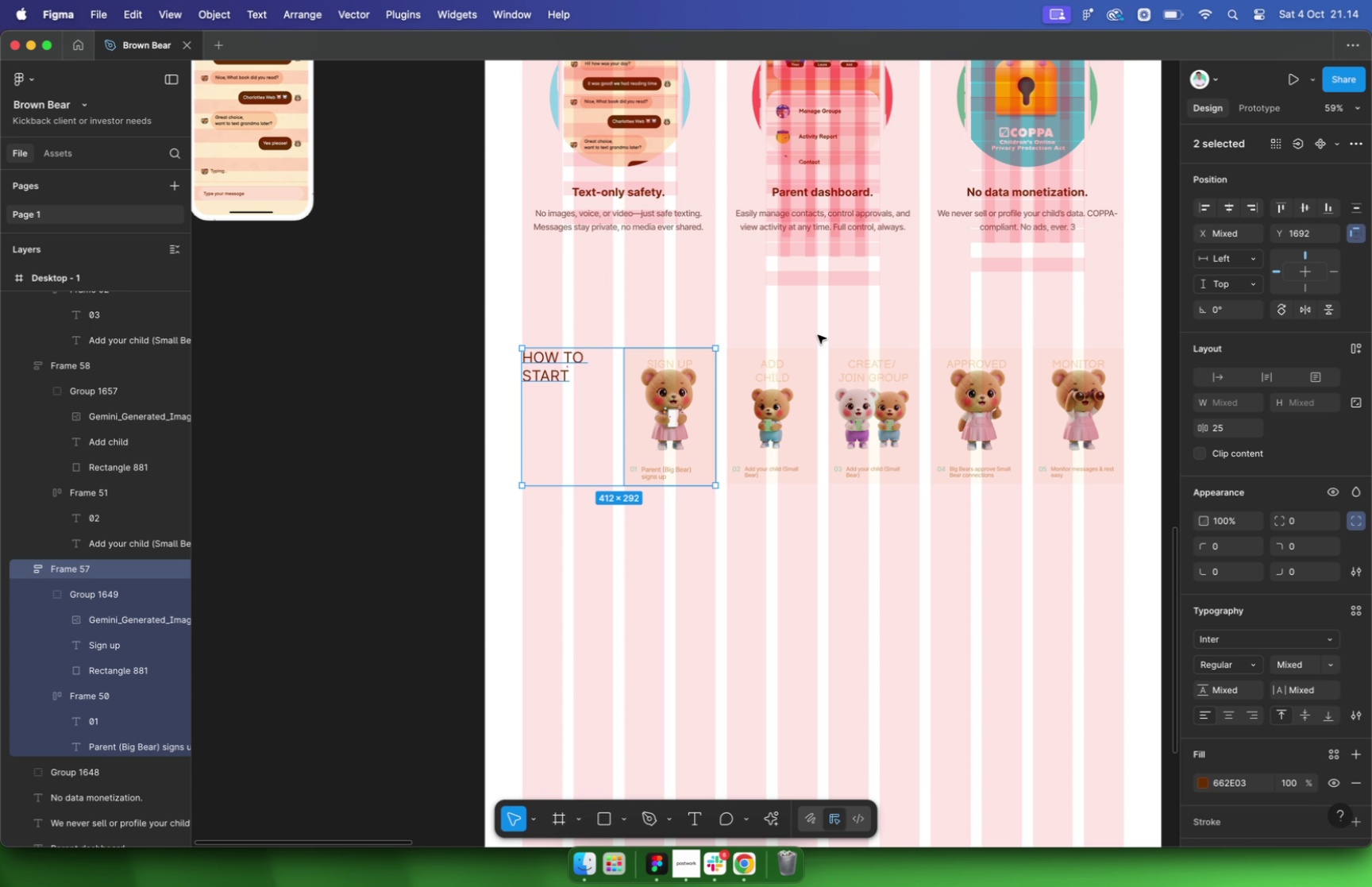 
left_click([540, 365])